 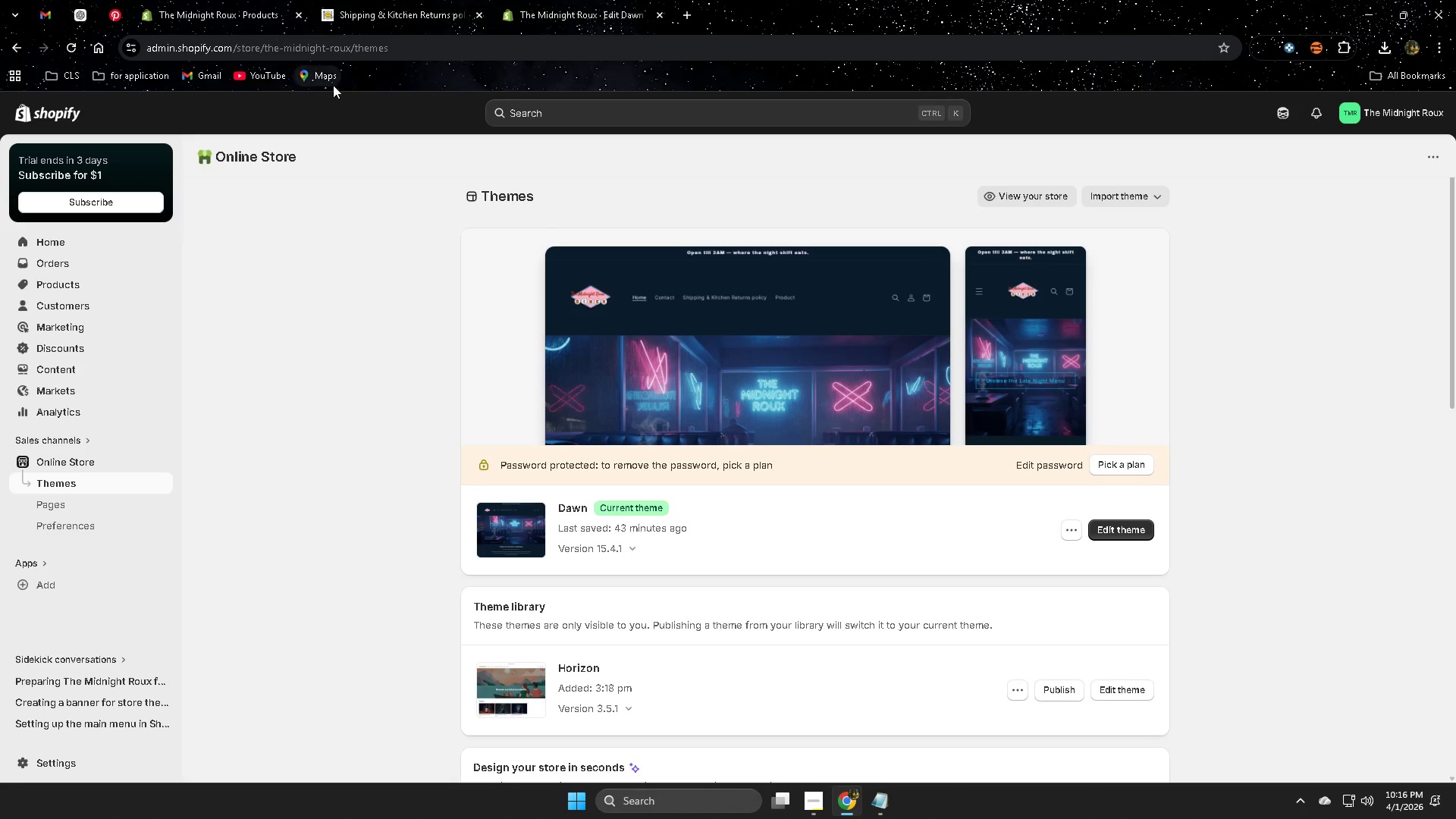 
scroll: coordinate [407, 353], scroll_direction: down, amount: 4.0
 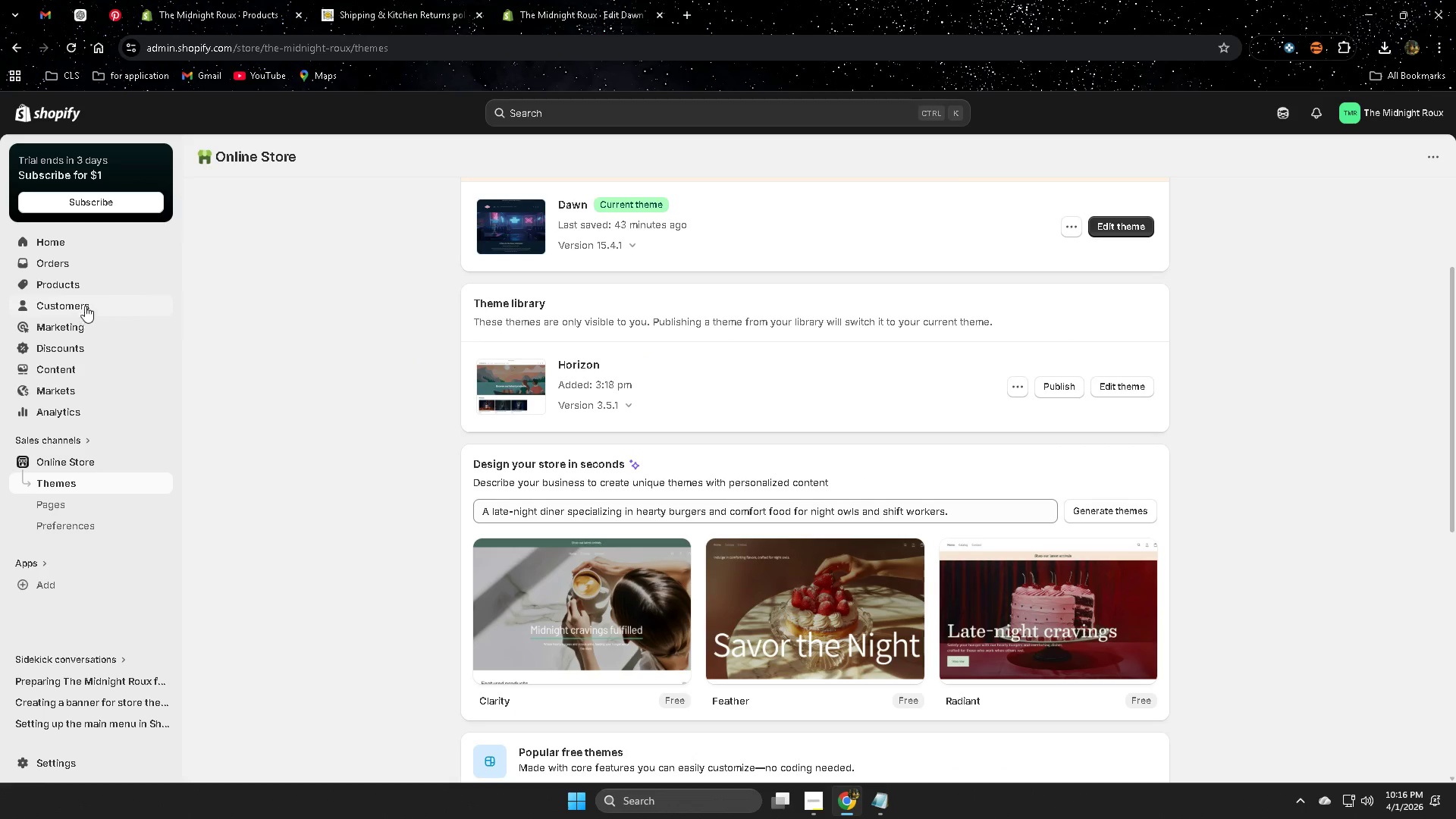 
left_click([84, 288])
 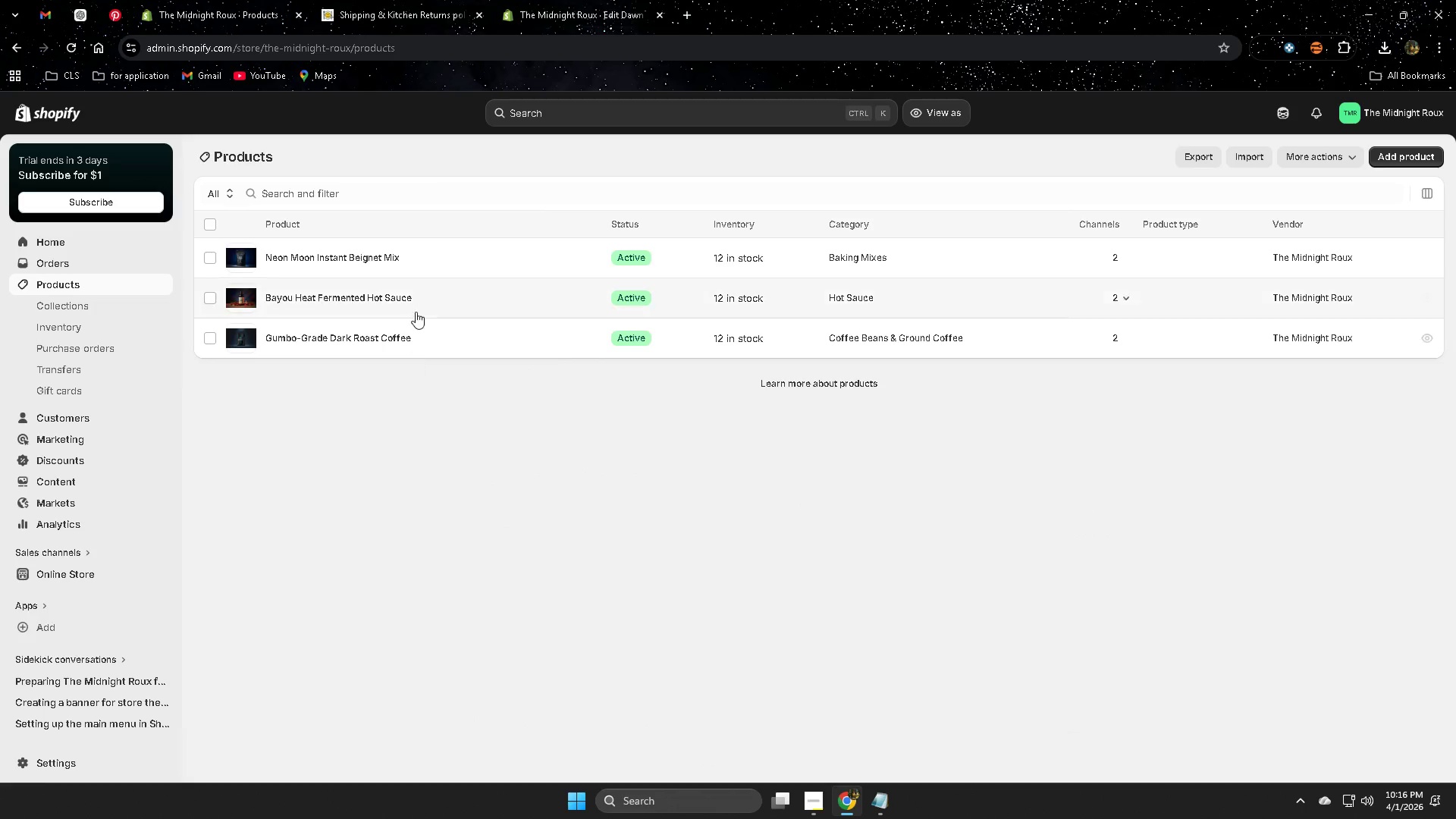 
left_click([494, 263])
 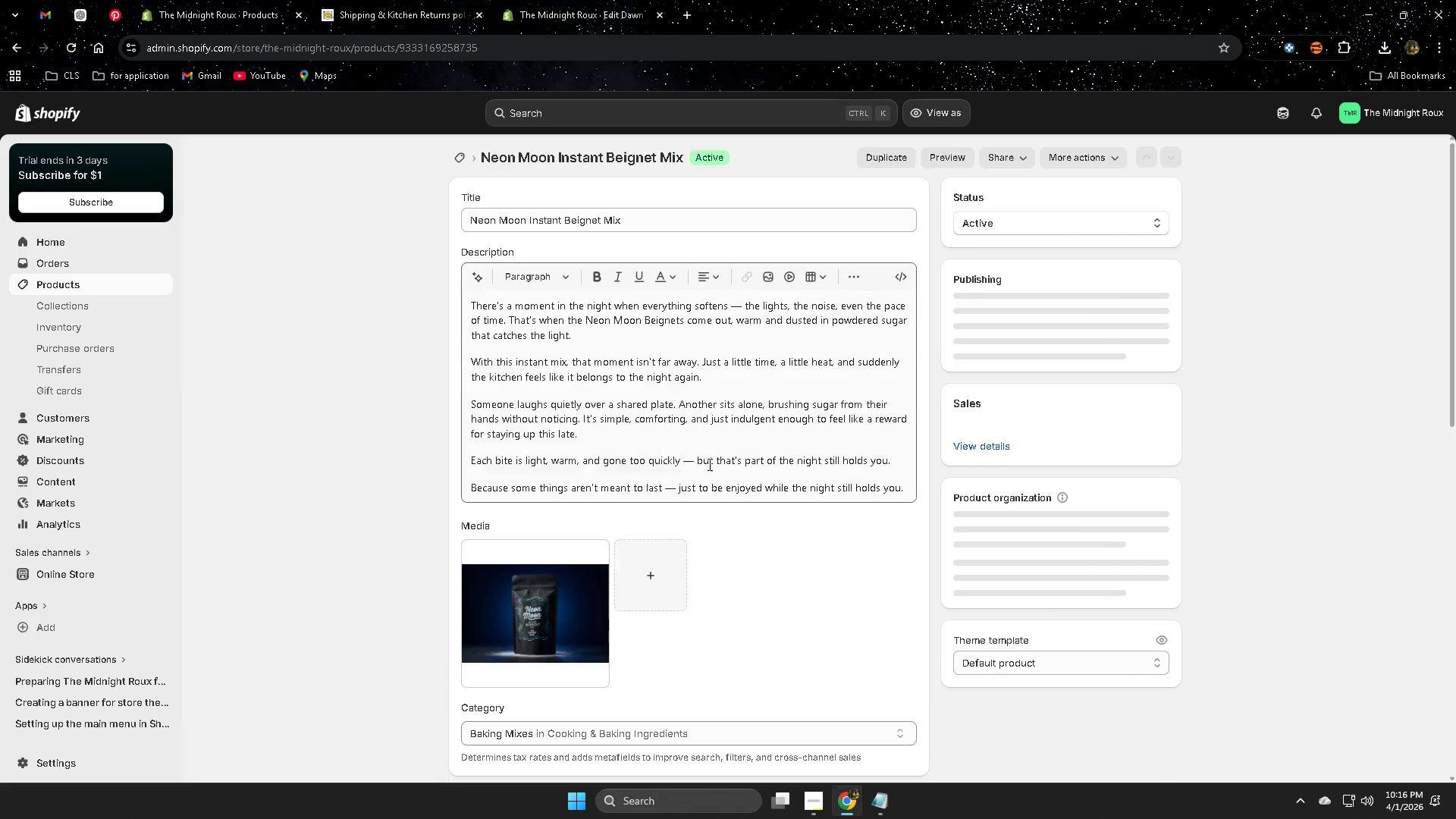 
scroll: coordinate [974, 568], scroll_direction: down, amount: 14.0
 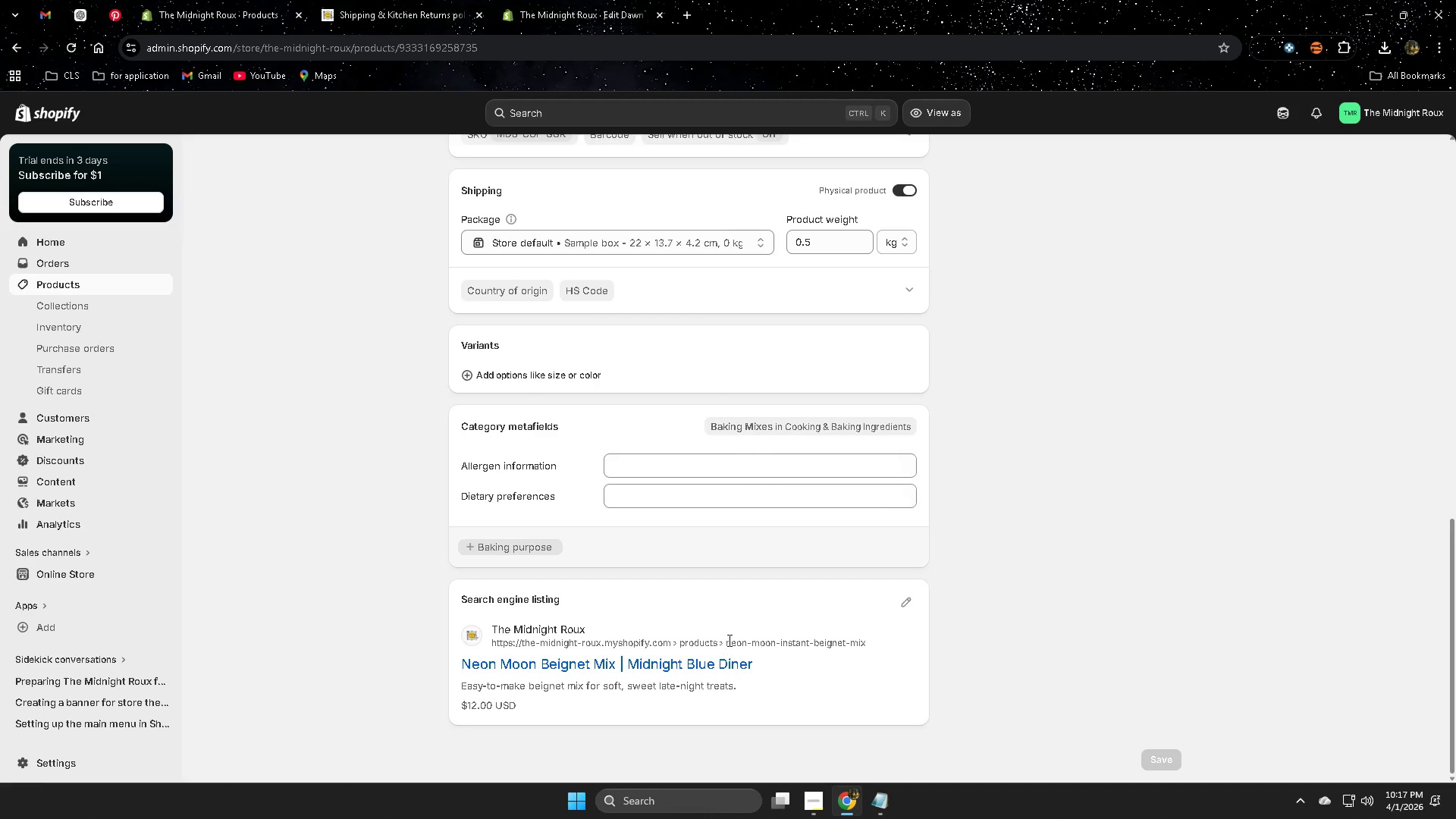 
left_click([906, 607])
 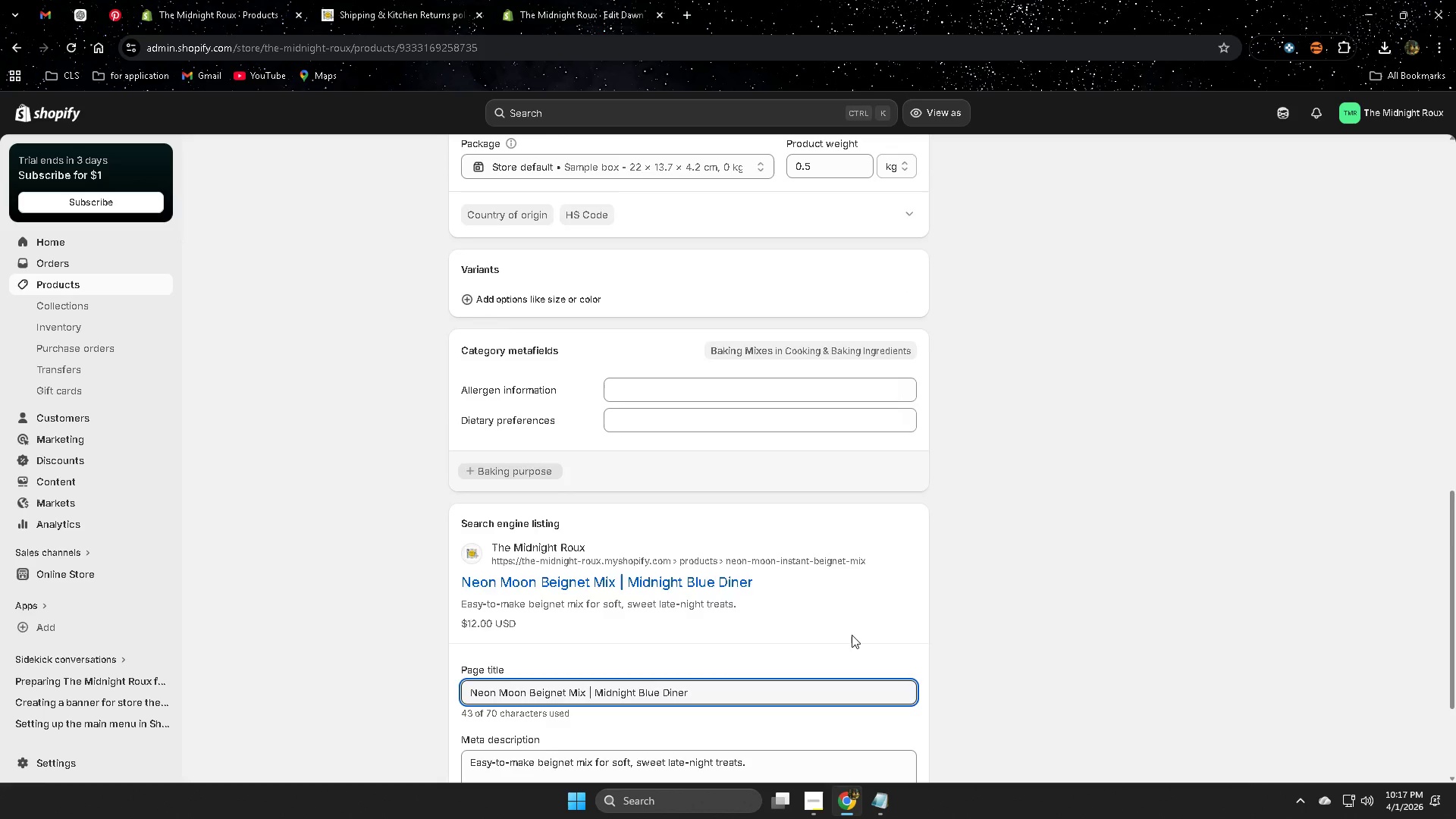 
scroll: coordinate [852, 635], scroll_direction: down, amount: 3.0
 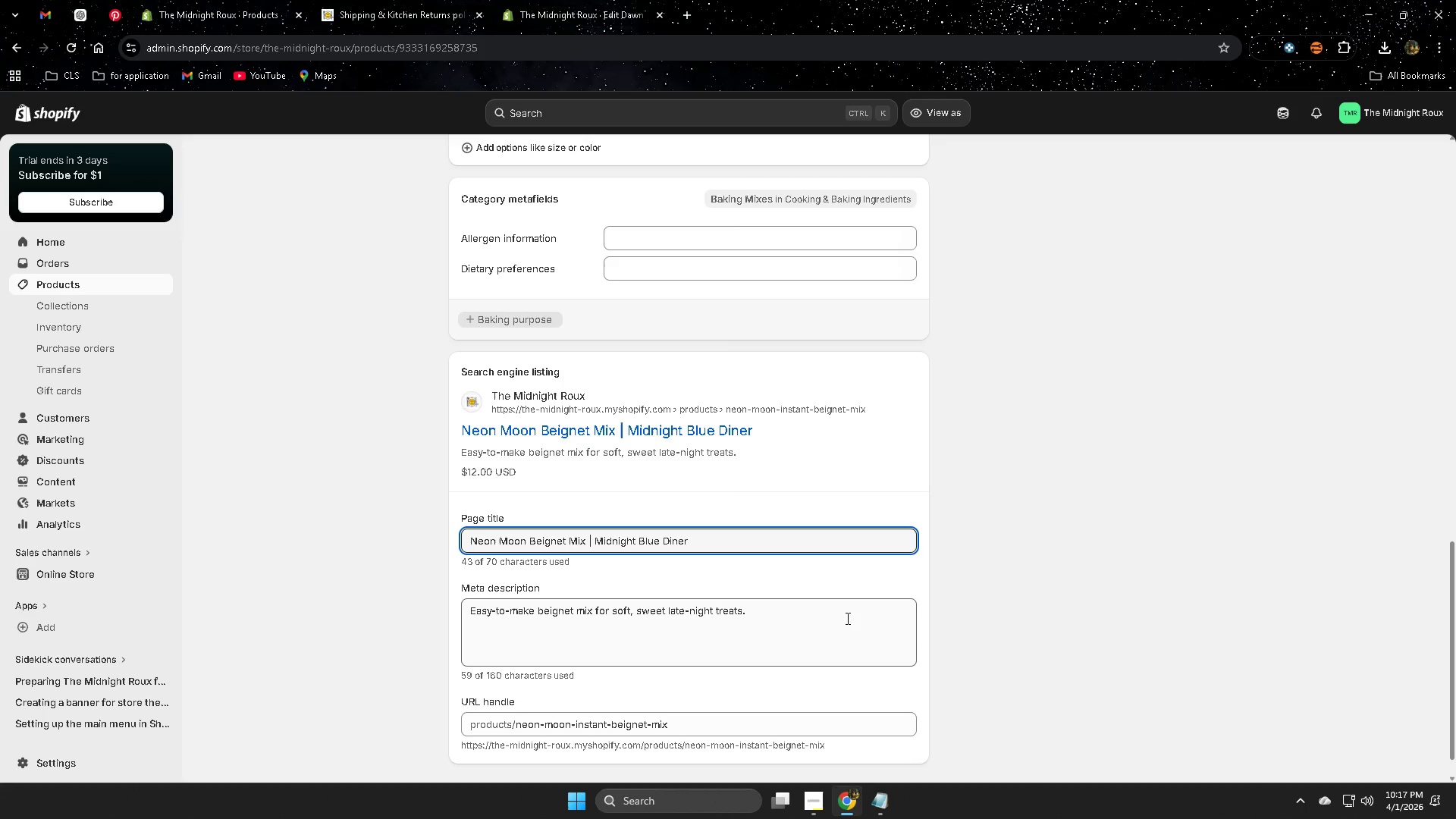 
left_click([1055, 600])
 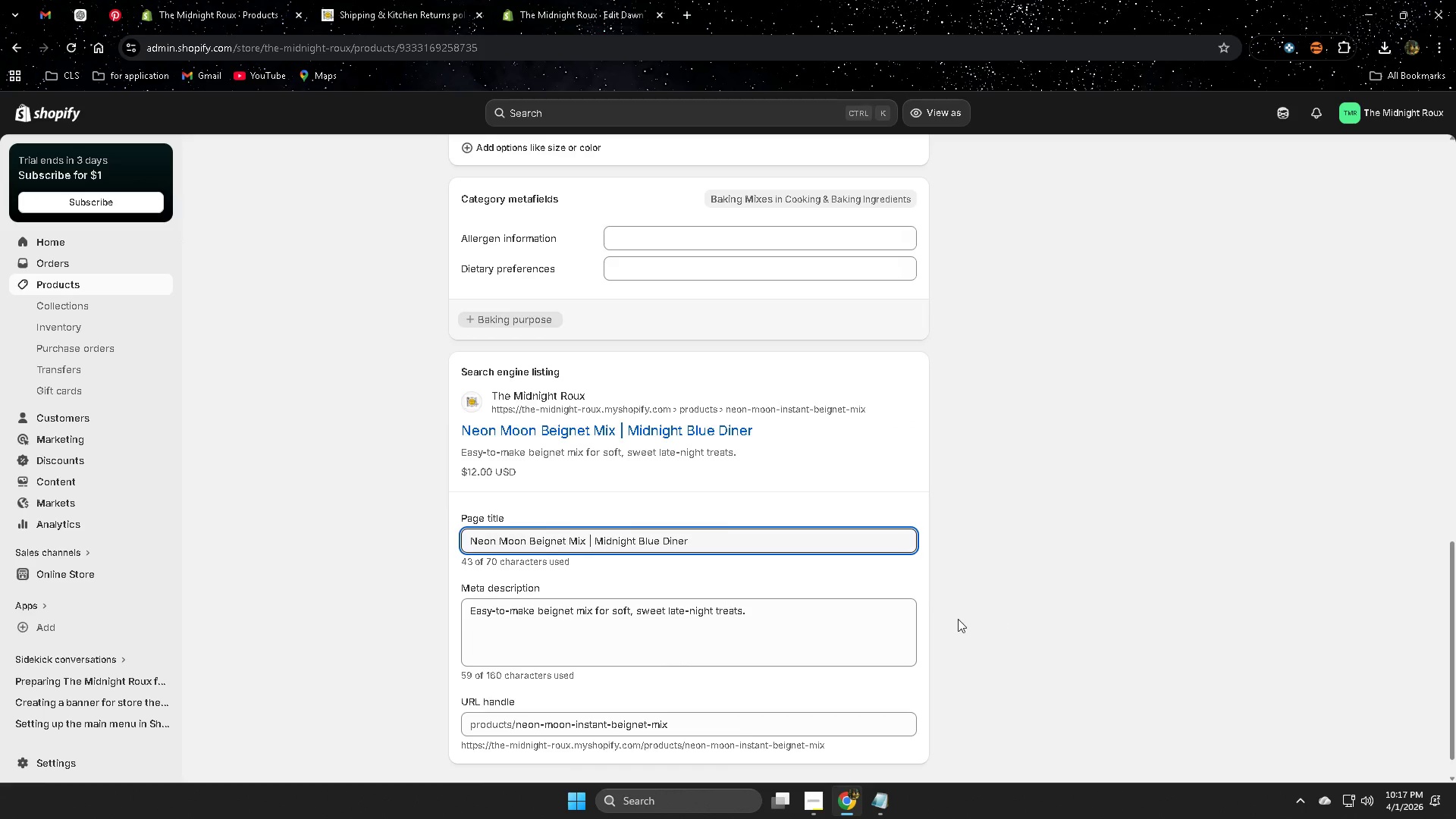 
scroll: coordinate [422, 372], scroll_direction: up, amount: 5.0
 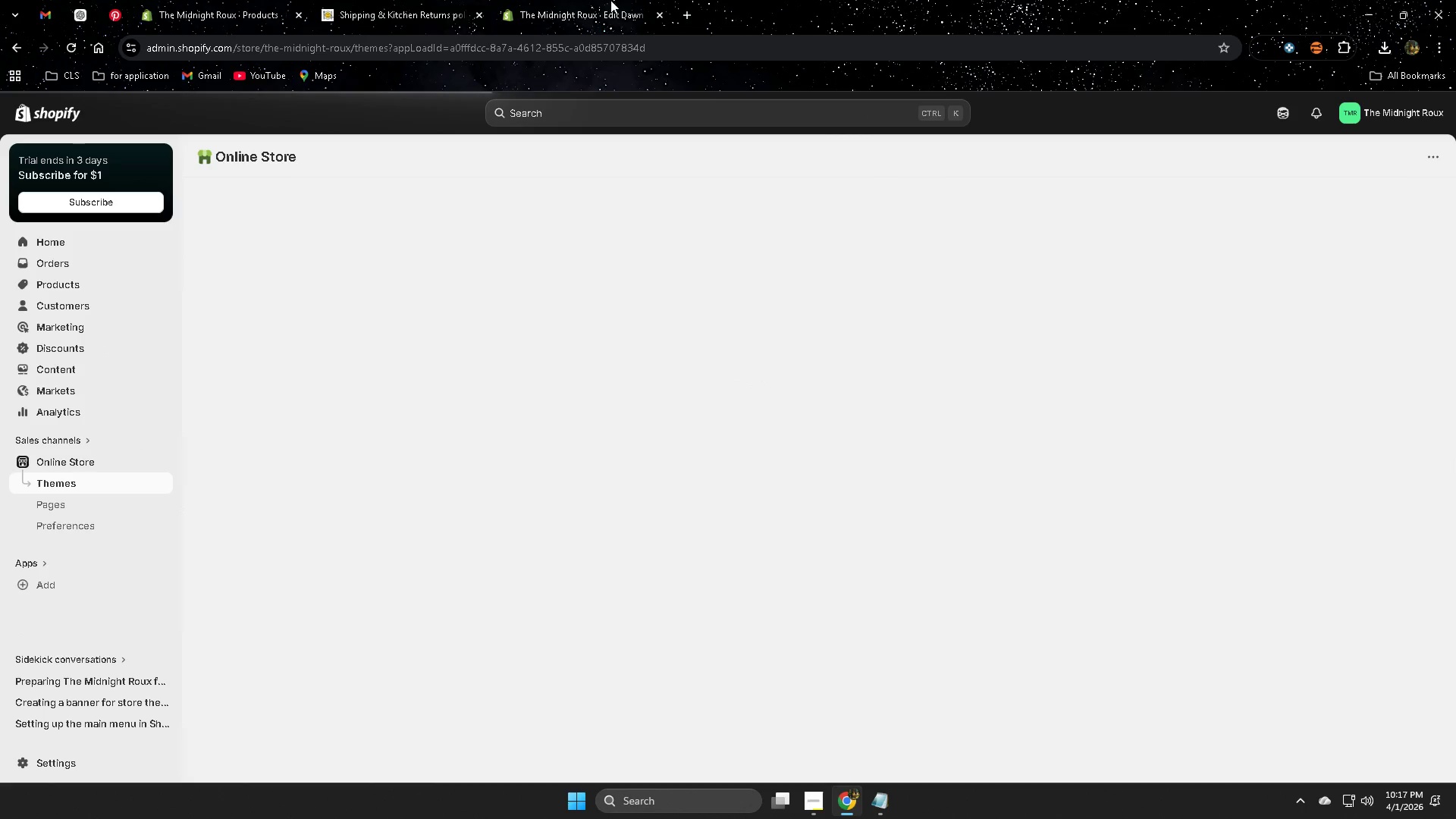 
wait(6.65)
 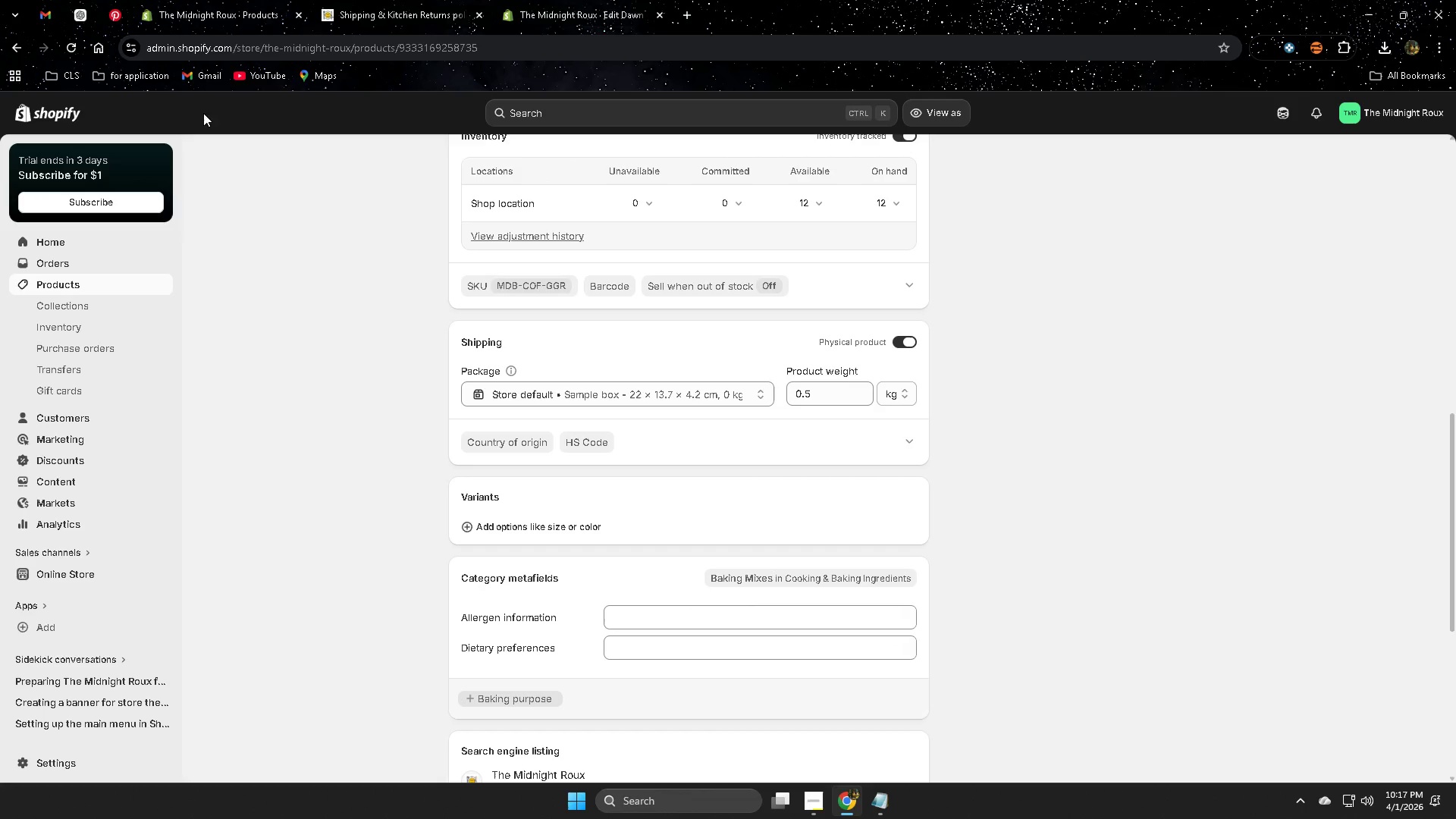 
double_click([382, 2])
 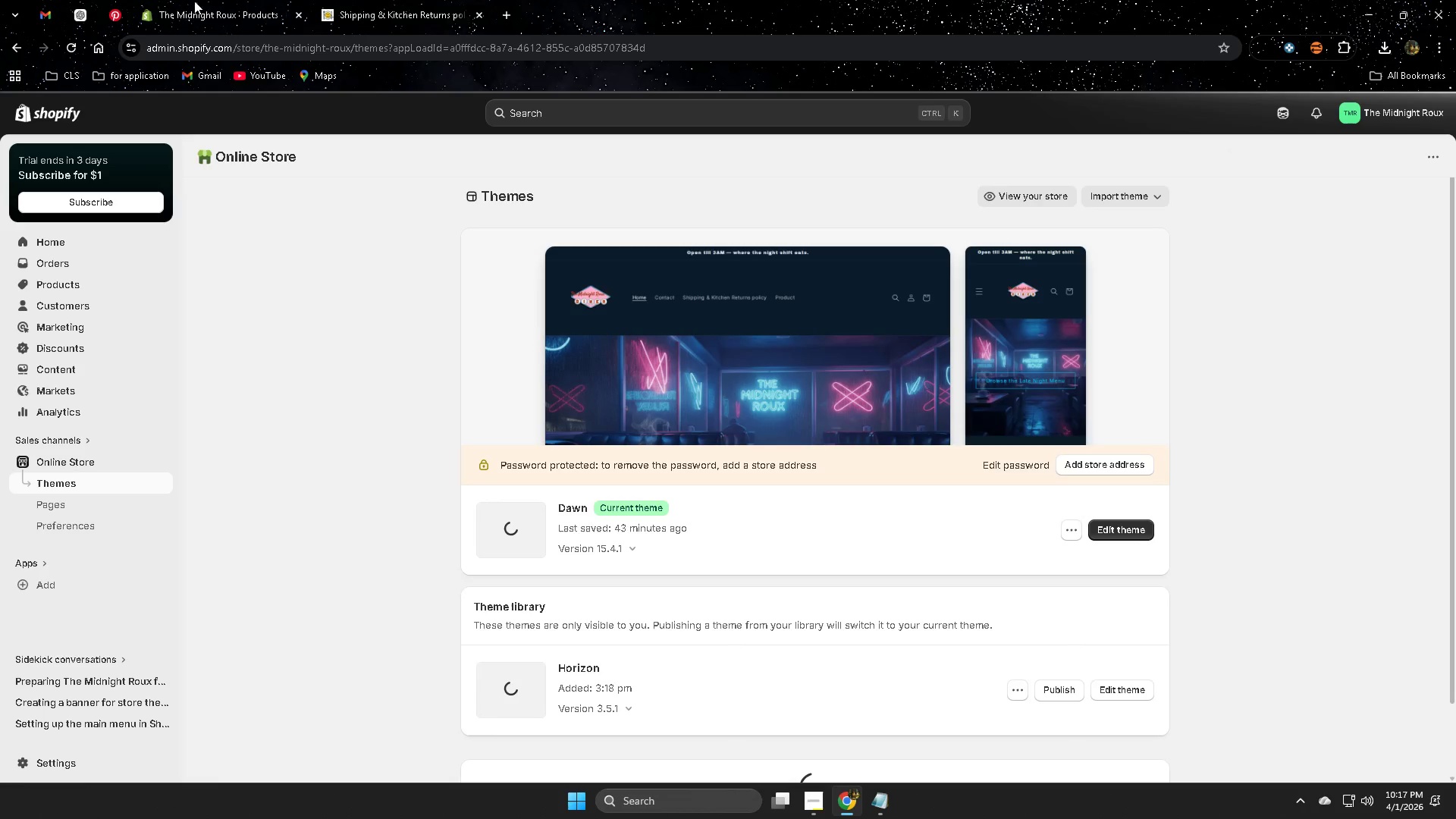 
double_click([391, 0])
 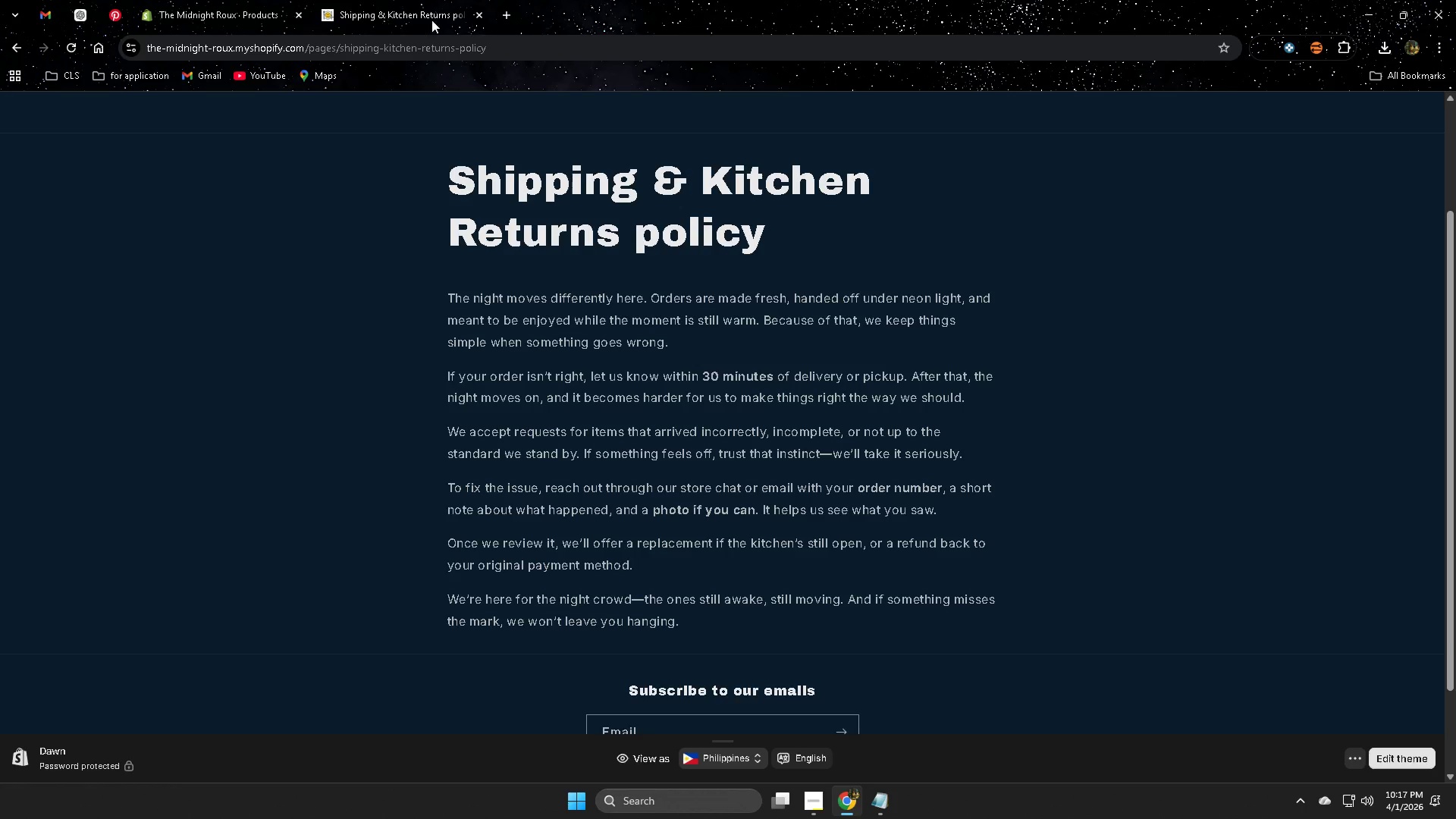 